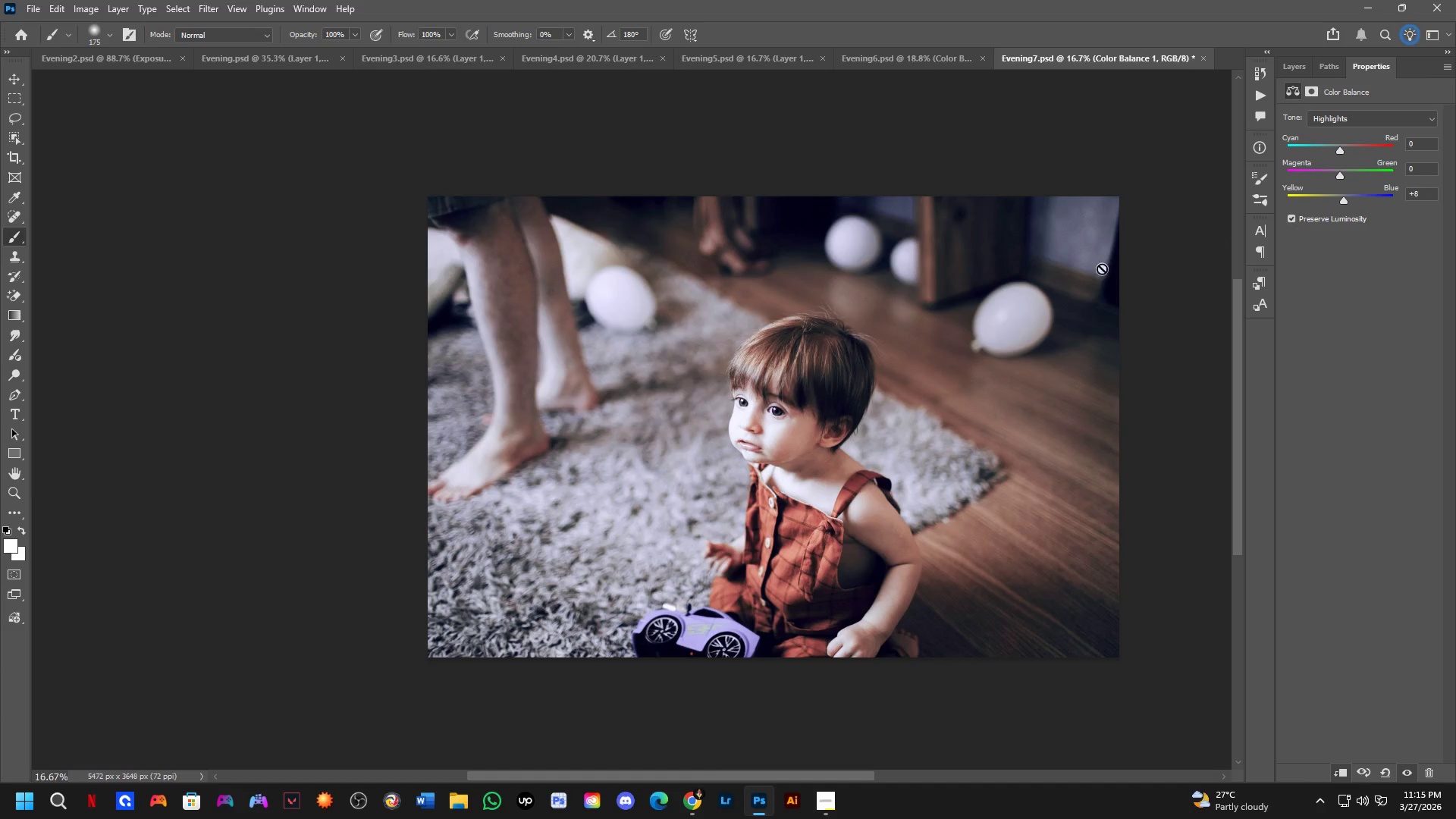 
scroll: coordinate [1031, 280], scroll_direction: down, amount: 2.0
 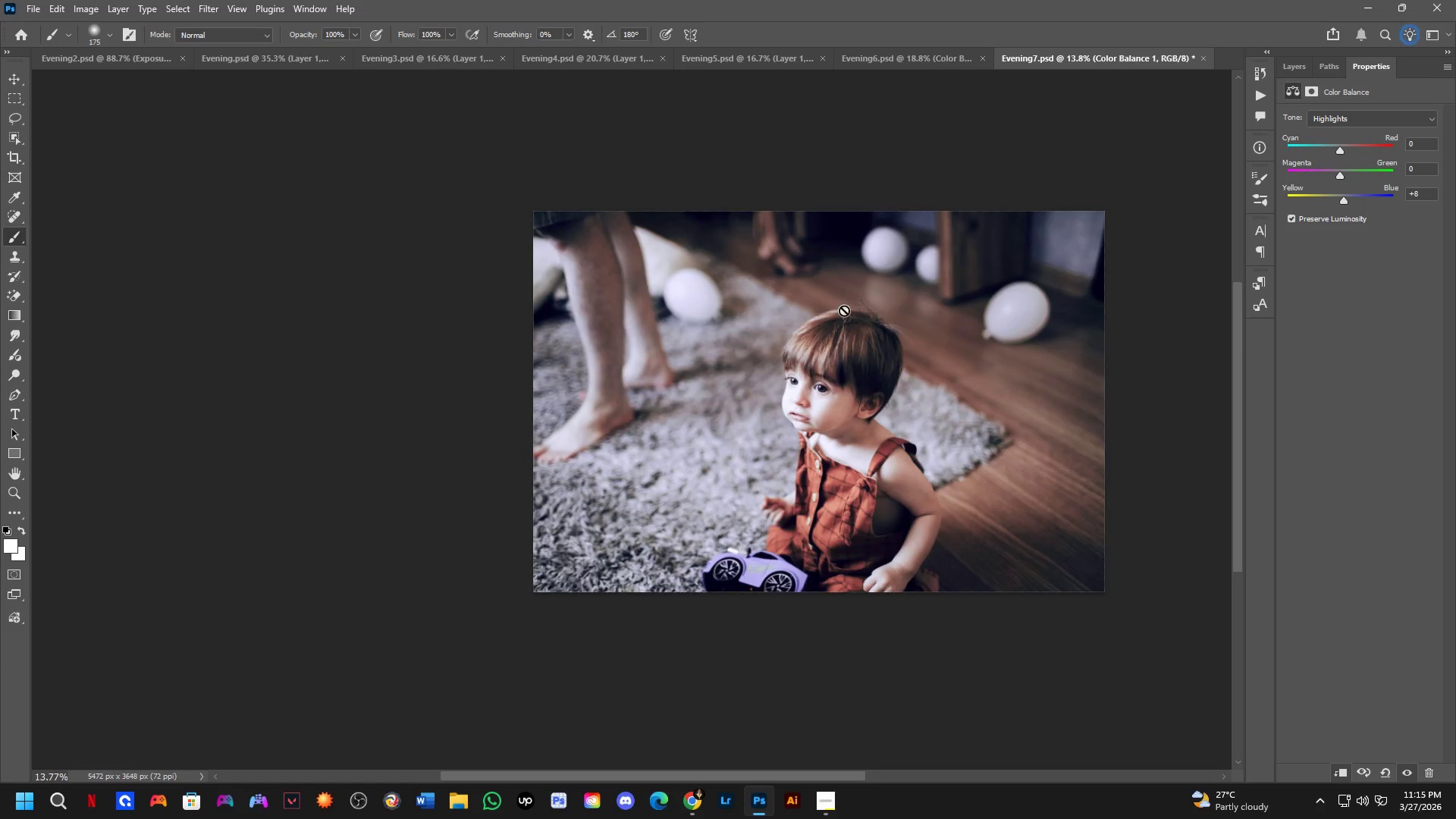 
hold_key(key=Space, duration=0.45)
 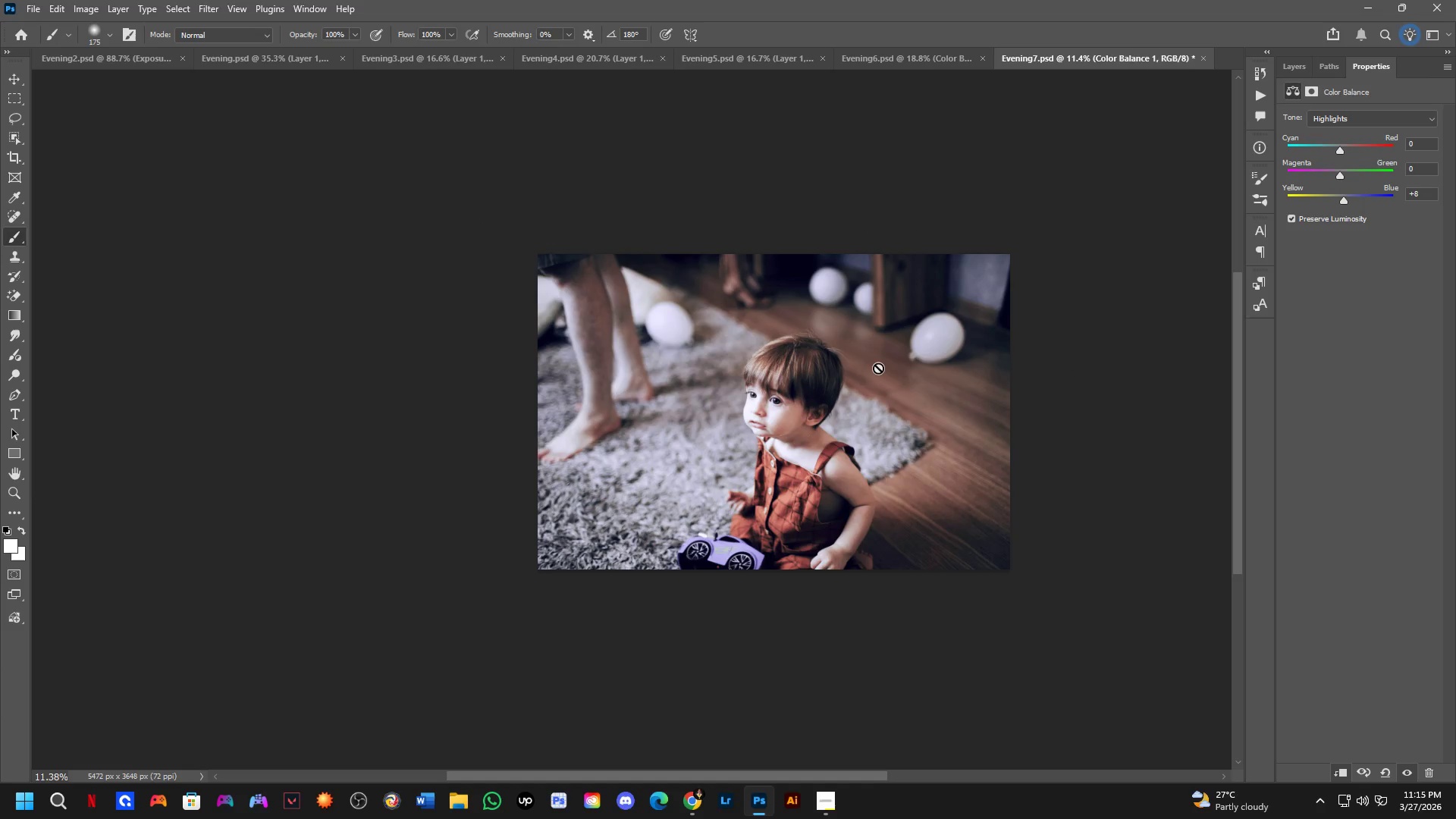 
left_click_drag(start_coordinate=[871, 309], to_coordinate=[824, 334])
 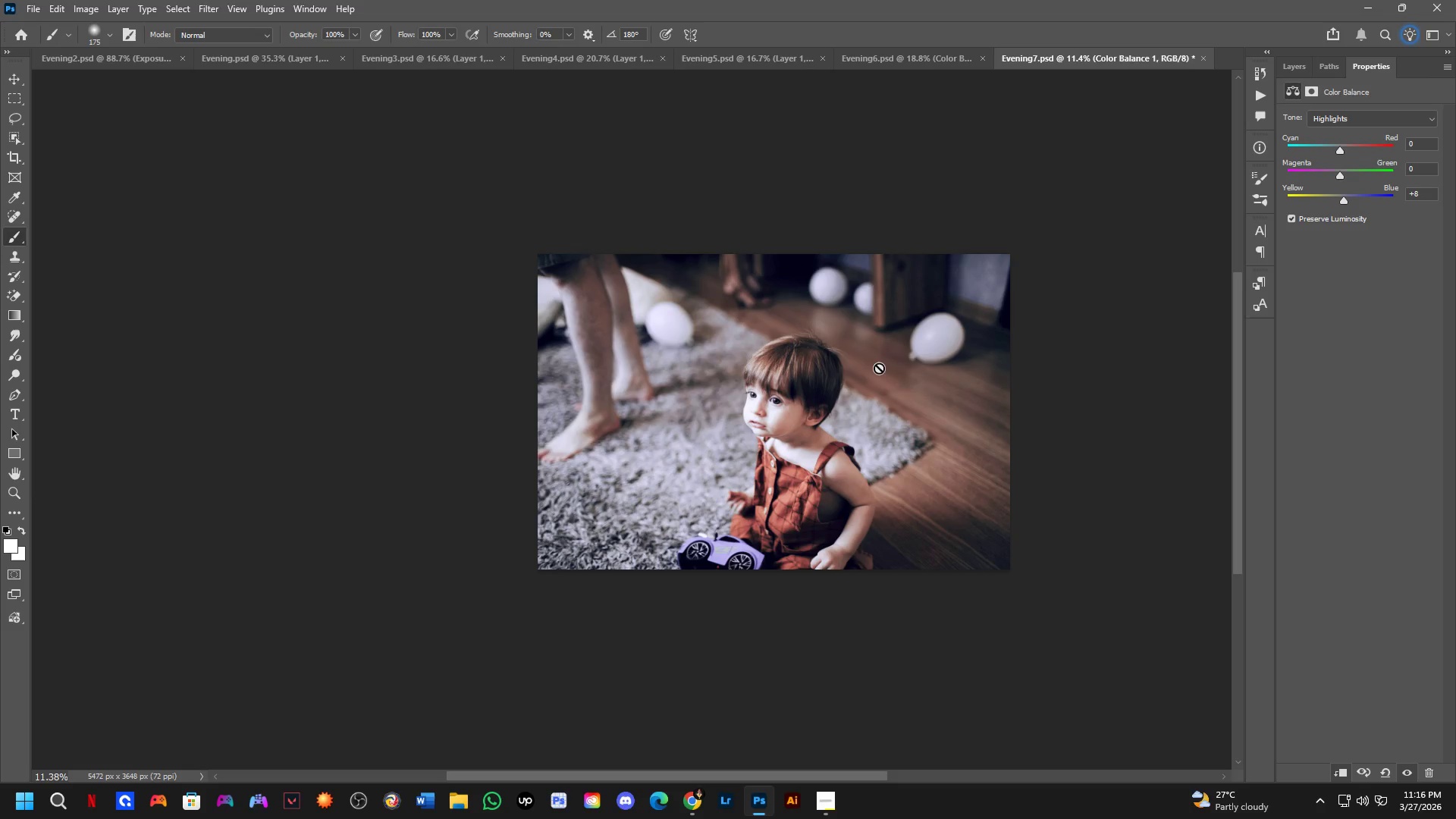 
scroll: coordinate [832, 316], scroll_direction: down, amount: 2.0
 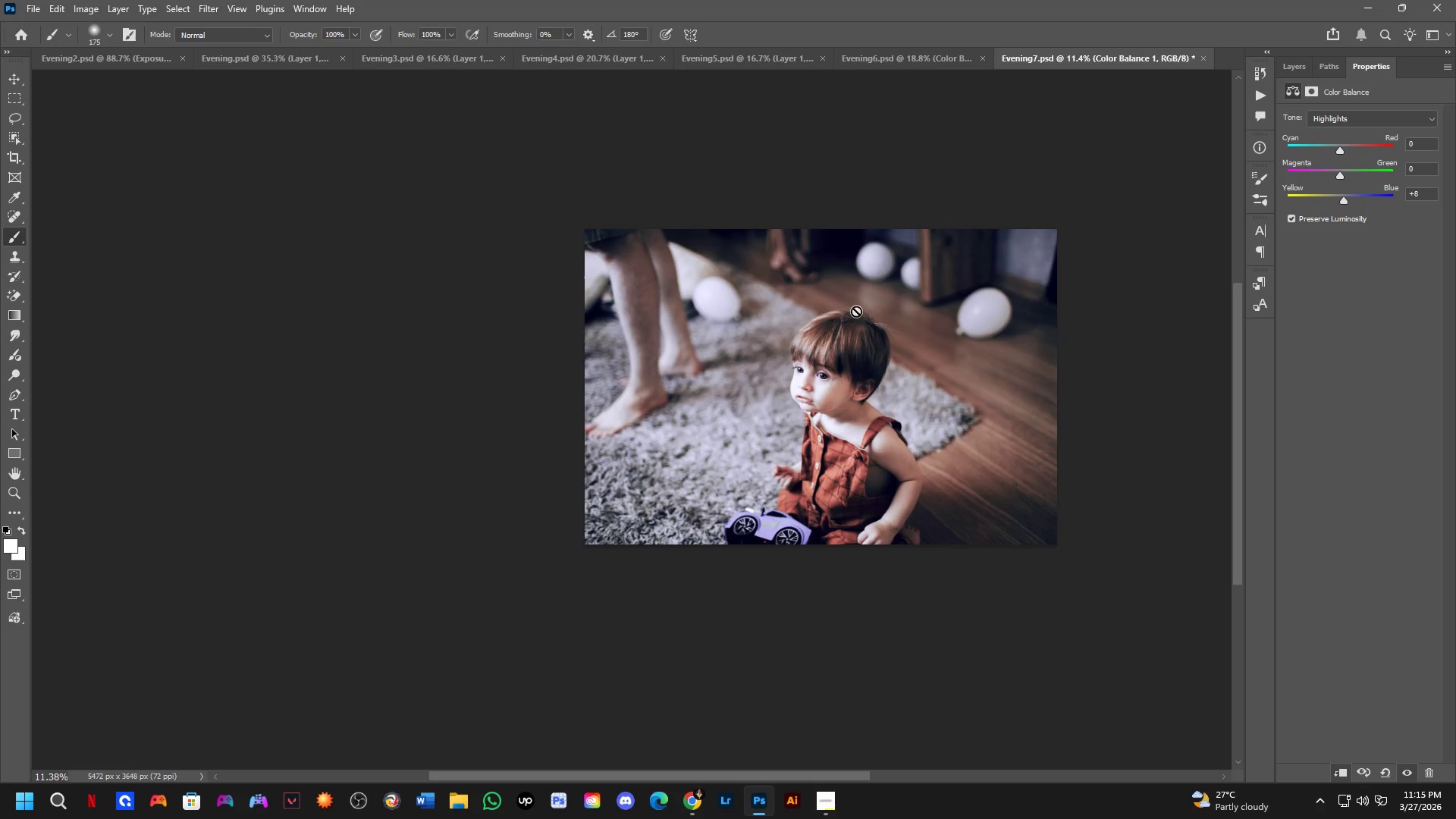 
wait(16.12)
 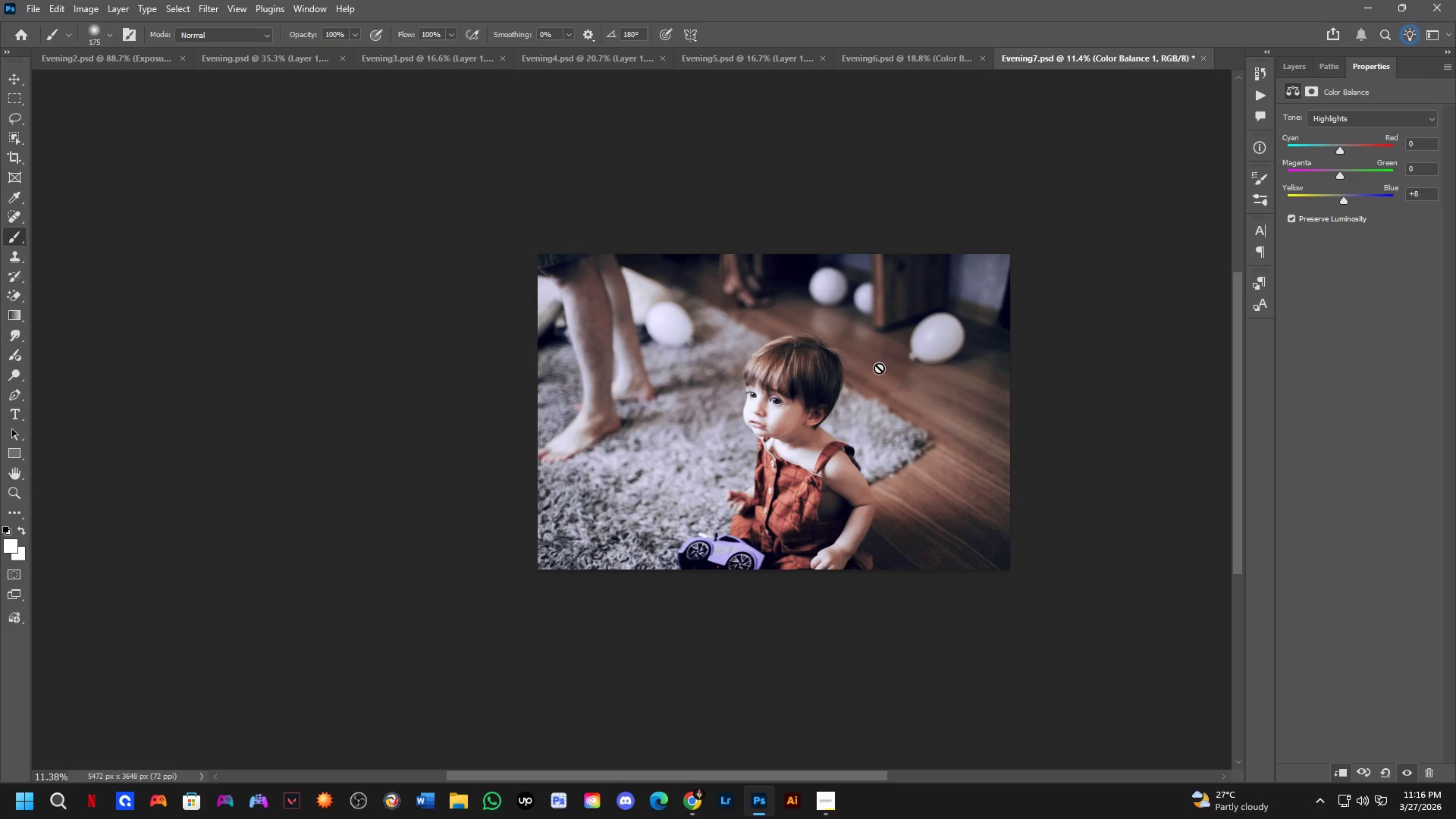 
key(Alt+AltLeft)
 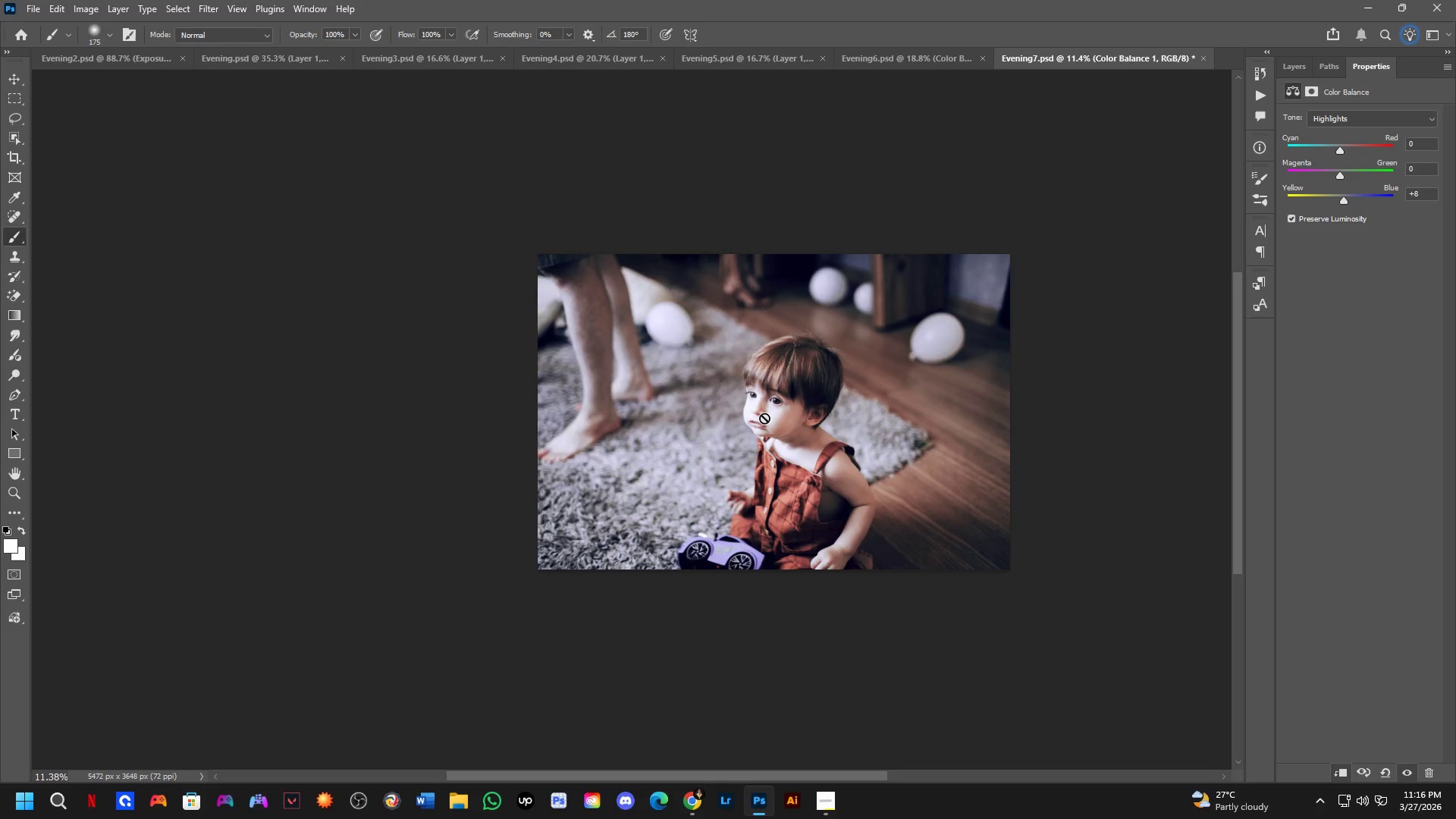 
key(Alt+Tab)